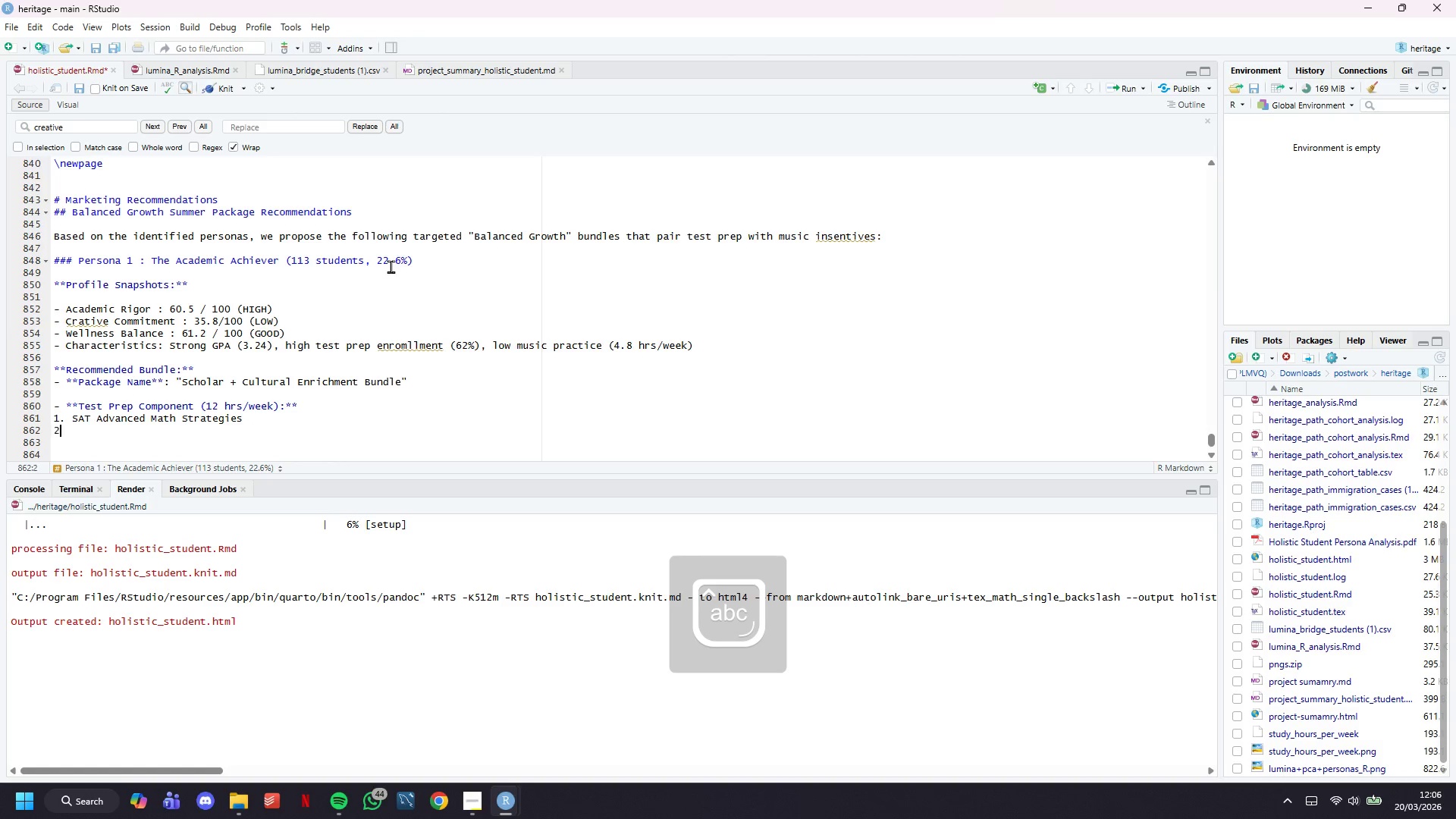 
type(2. SAT Reading & Wring Mat)
key(Backspace)
type(stery)
 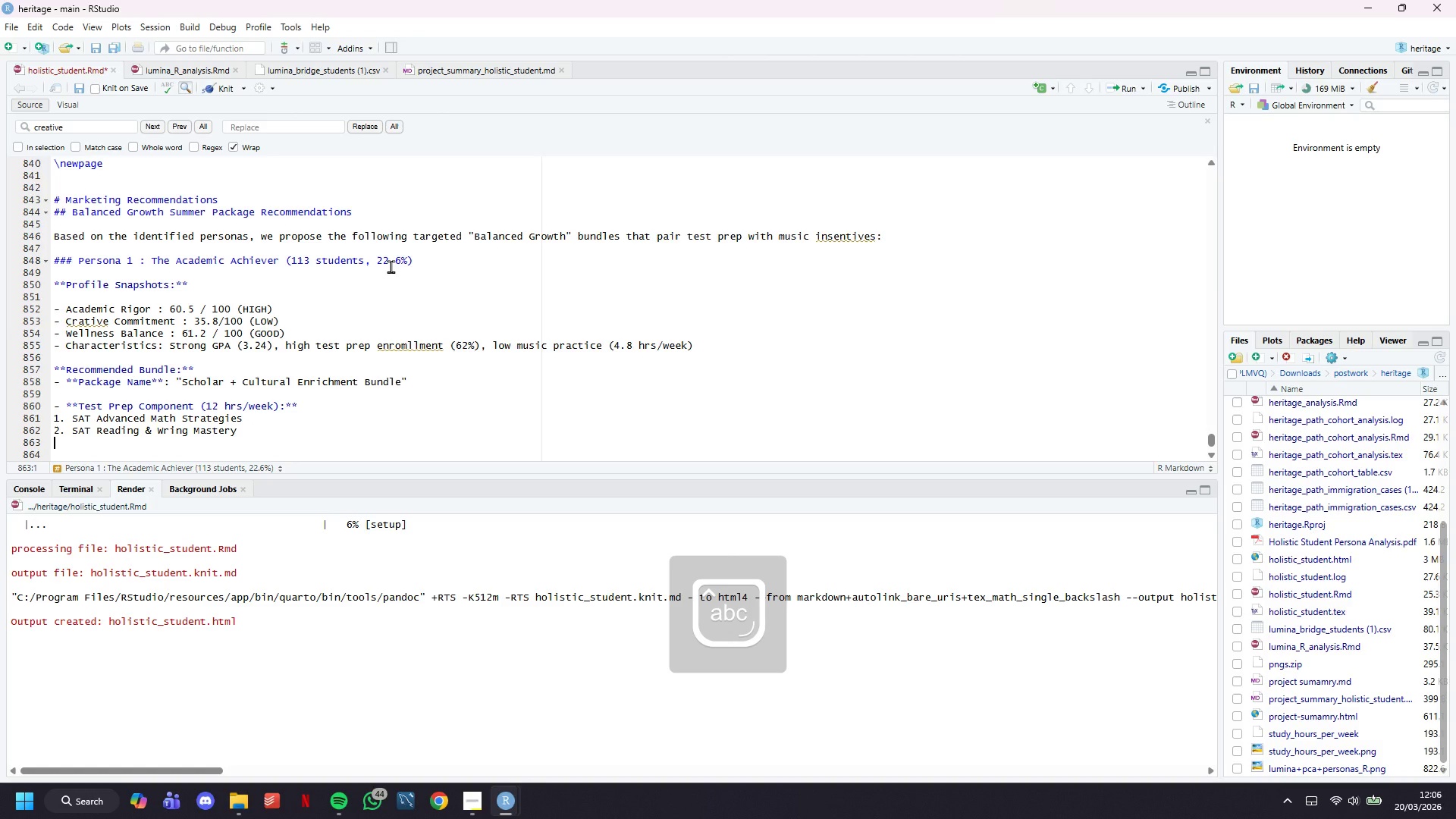 
 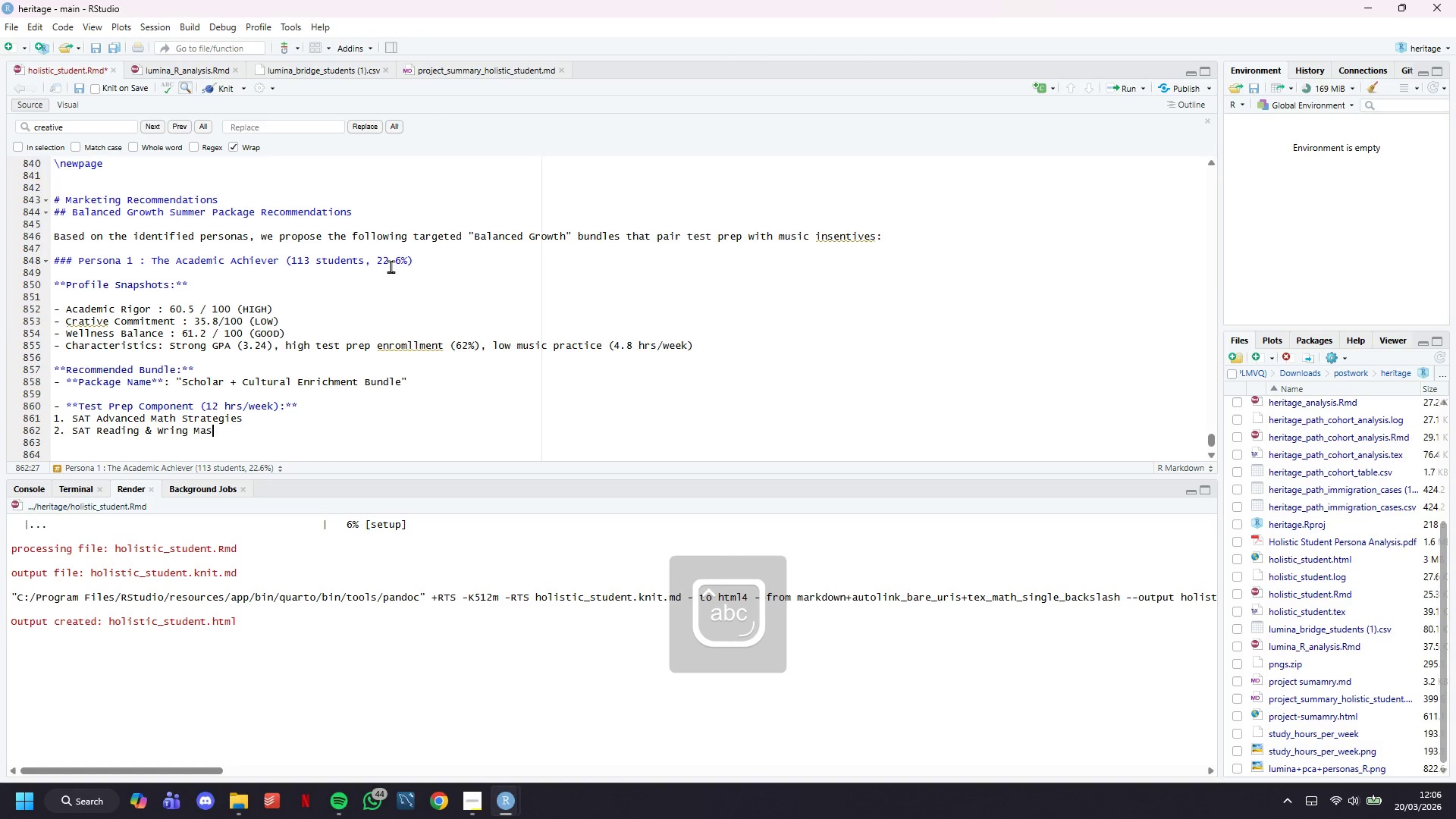 
key(Enter)
 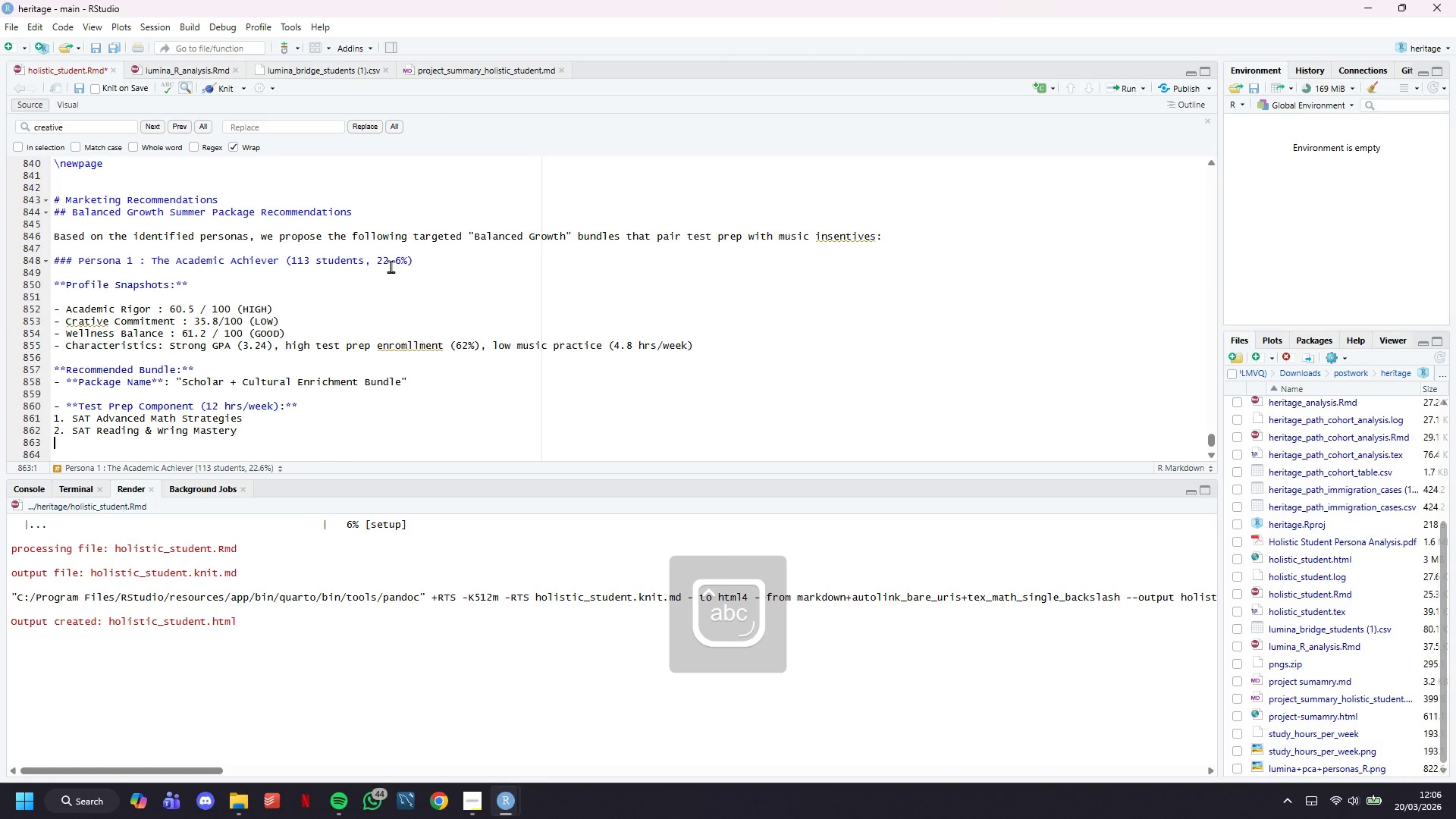 
type(3. Full-length practice test Saturdays)
 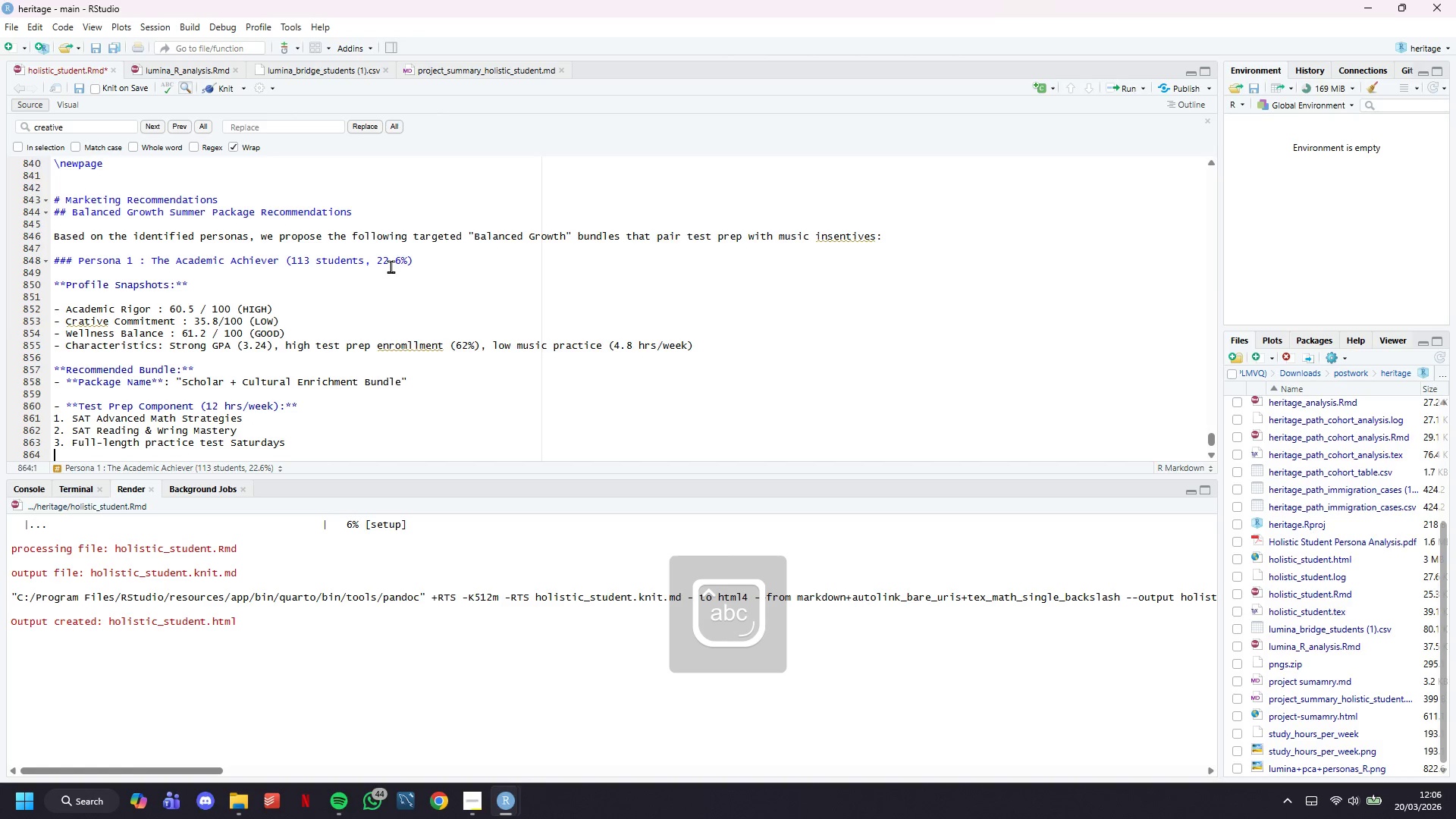 
key(Enter)
 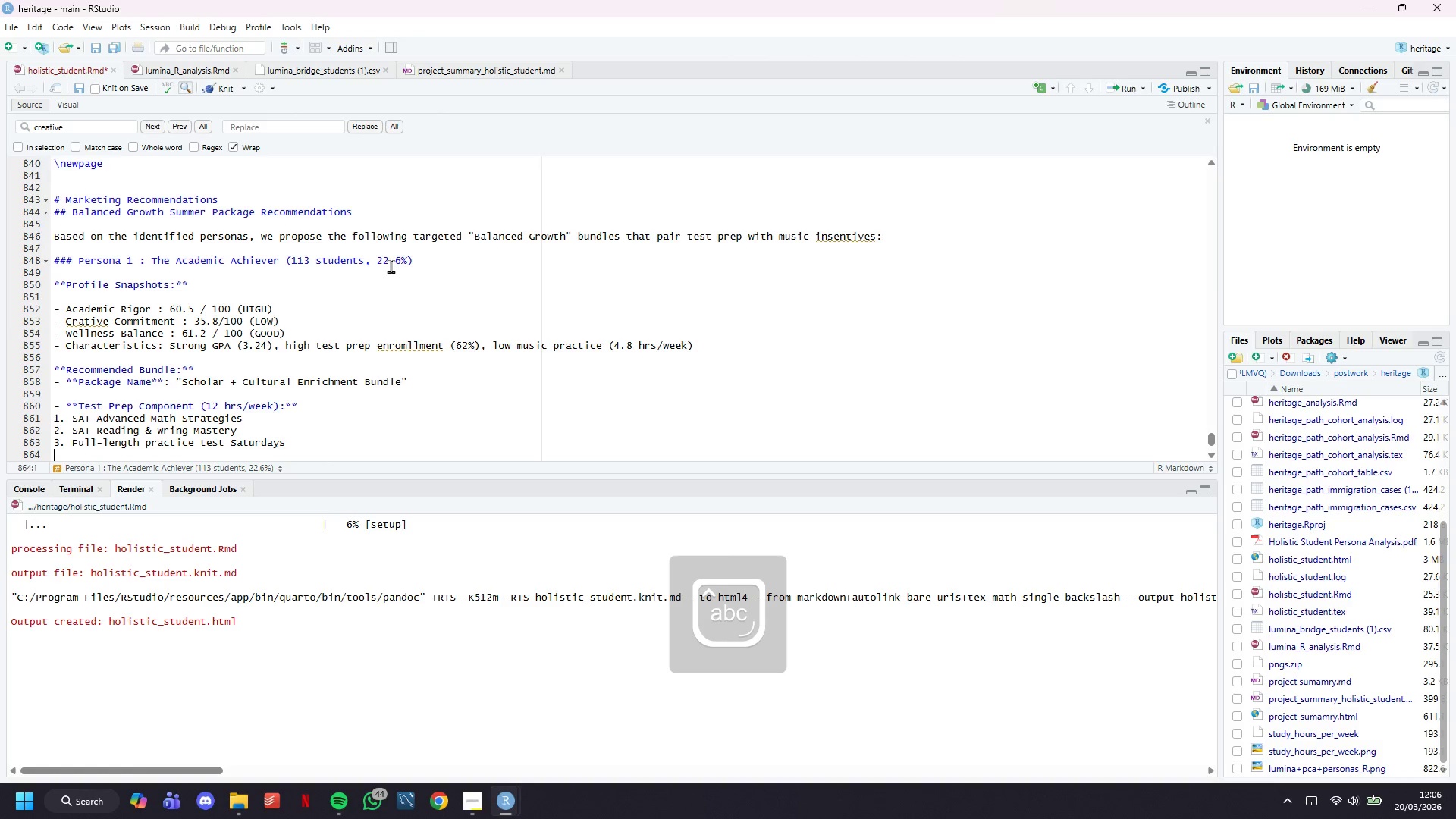 
key(Enter)
 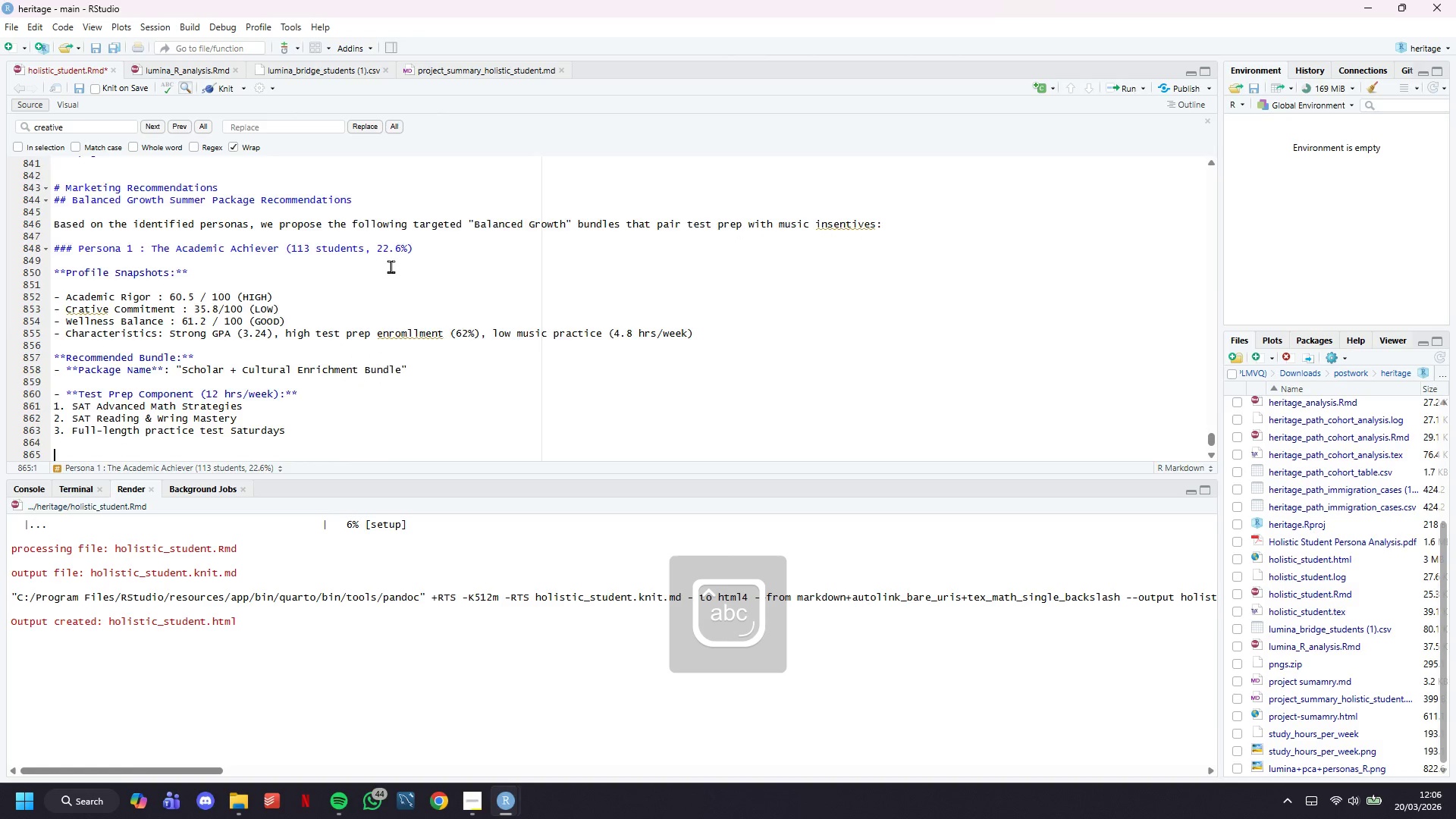 
scroll: coordinate [391, 266], scroll_direction: down, amount: 7.0
 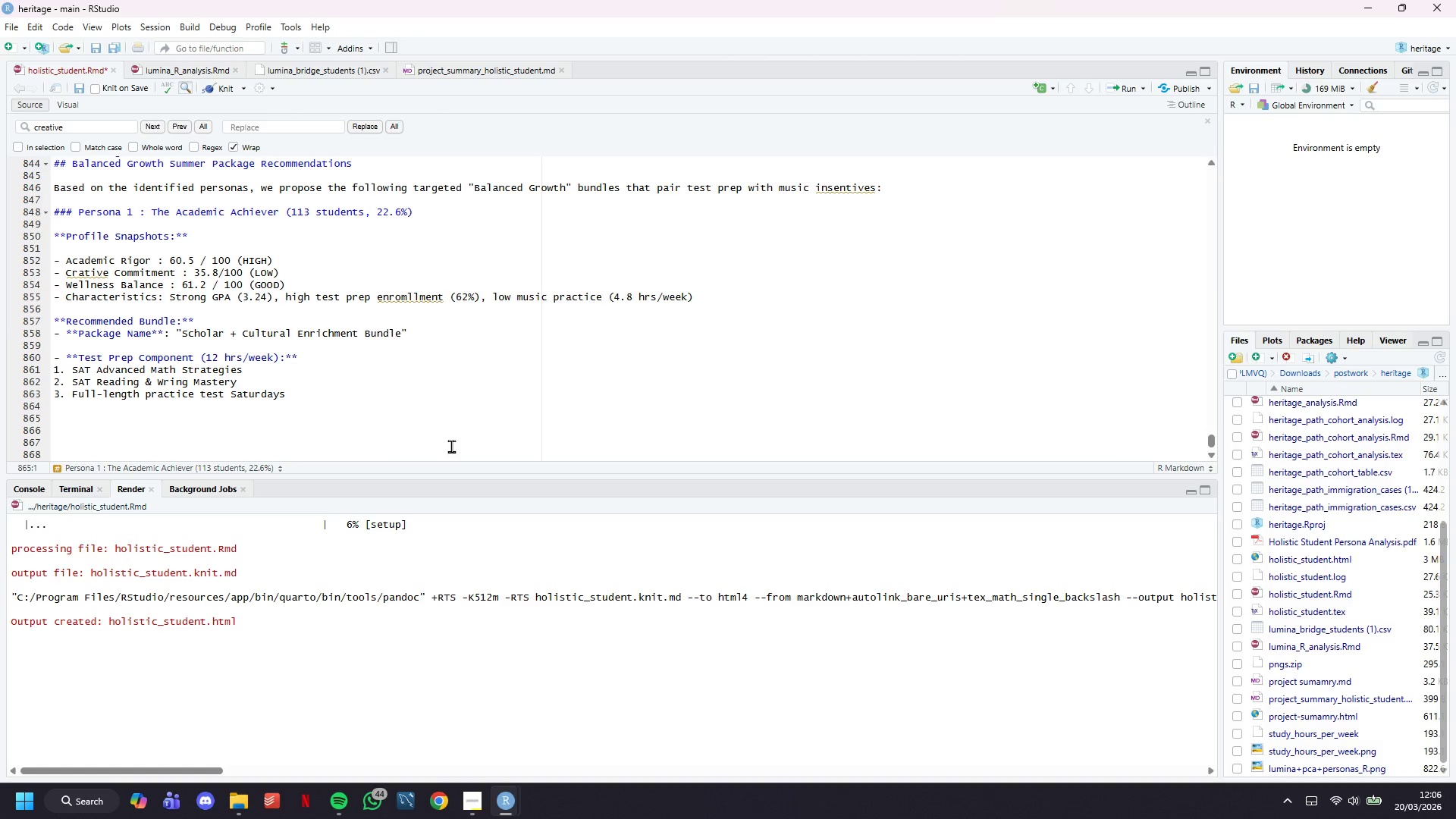 
wait(6.94)
 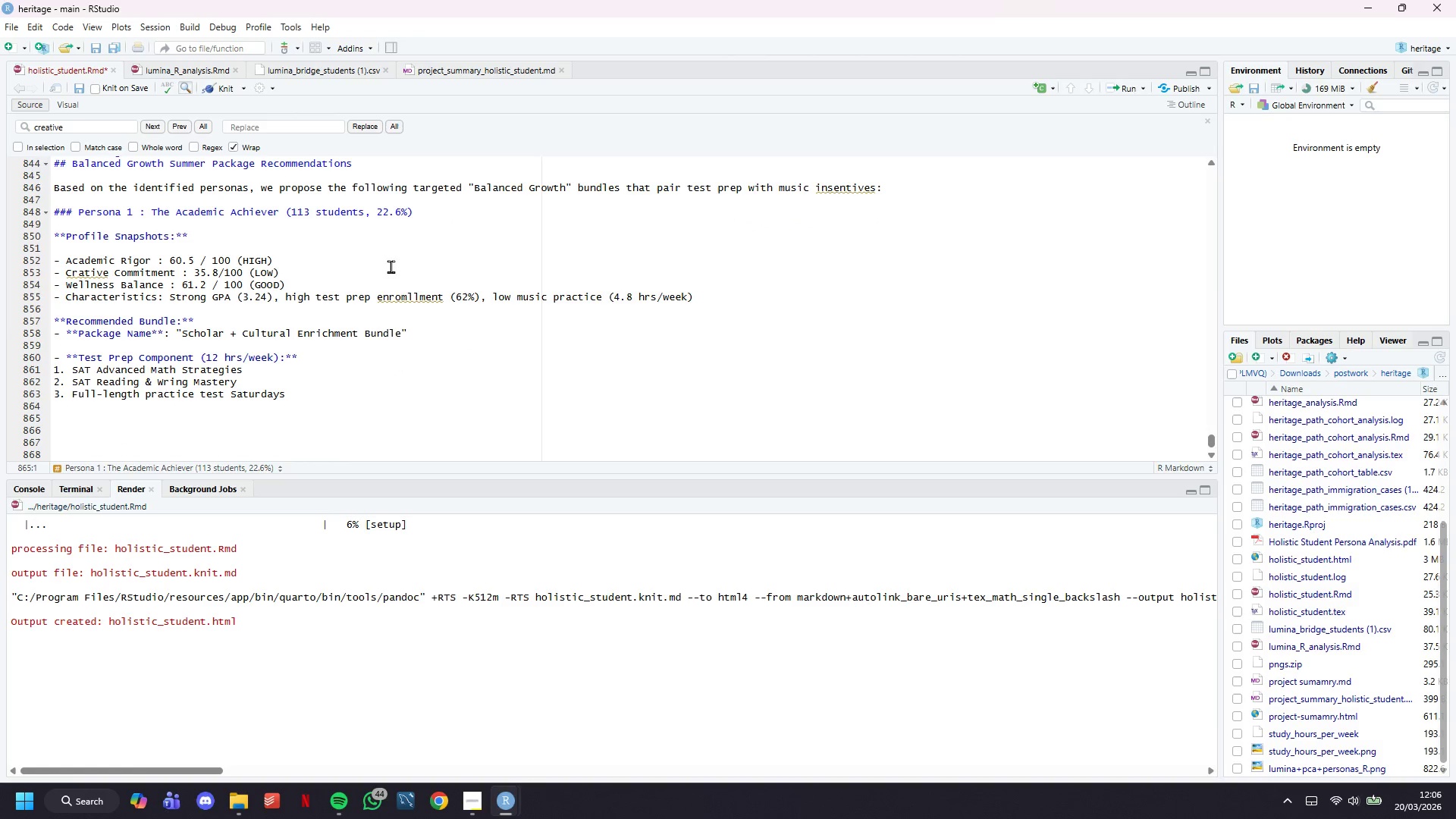 
left_click([464, 812])